 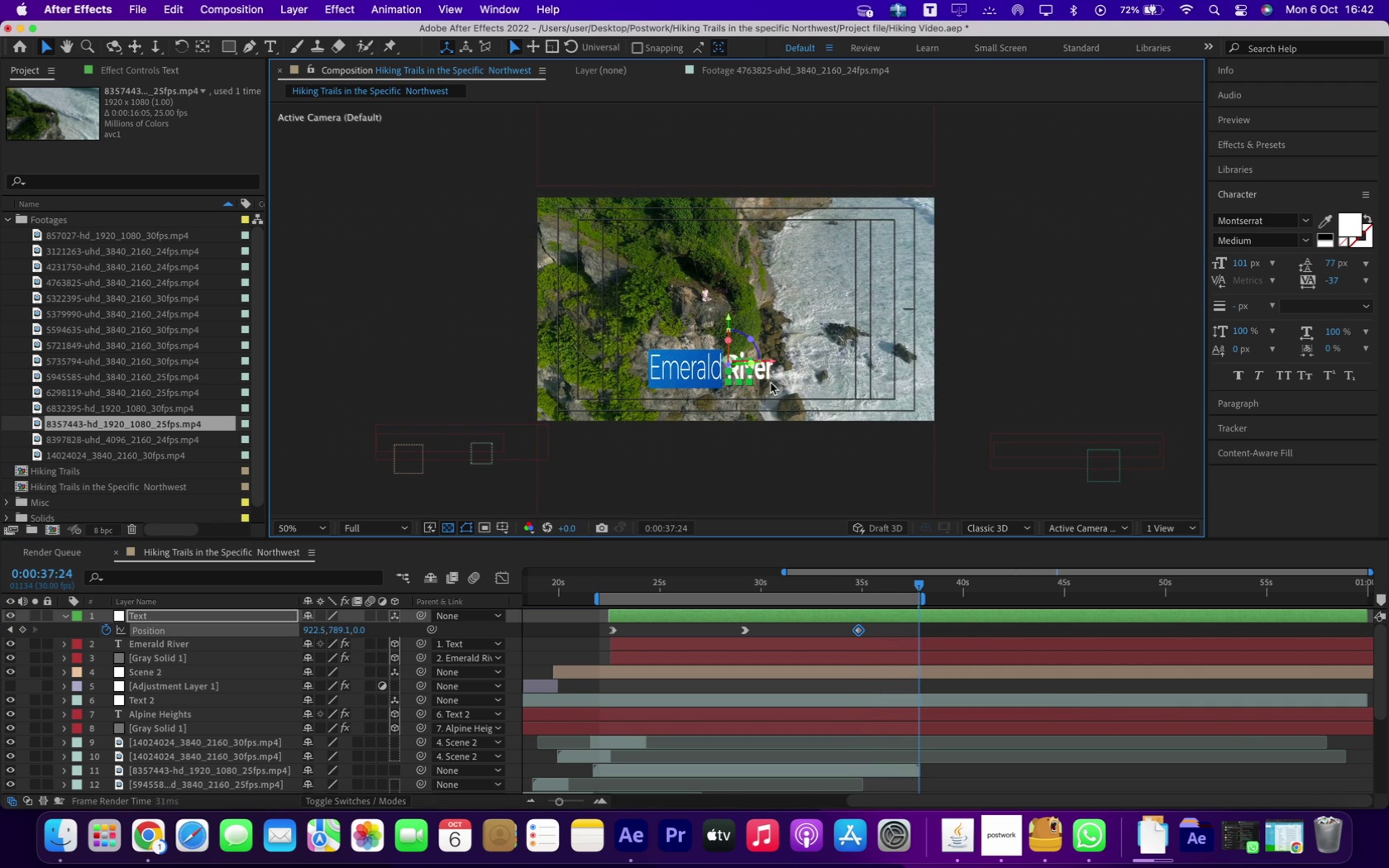 
key(Meta+Z)
 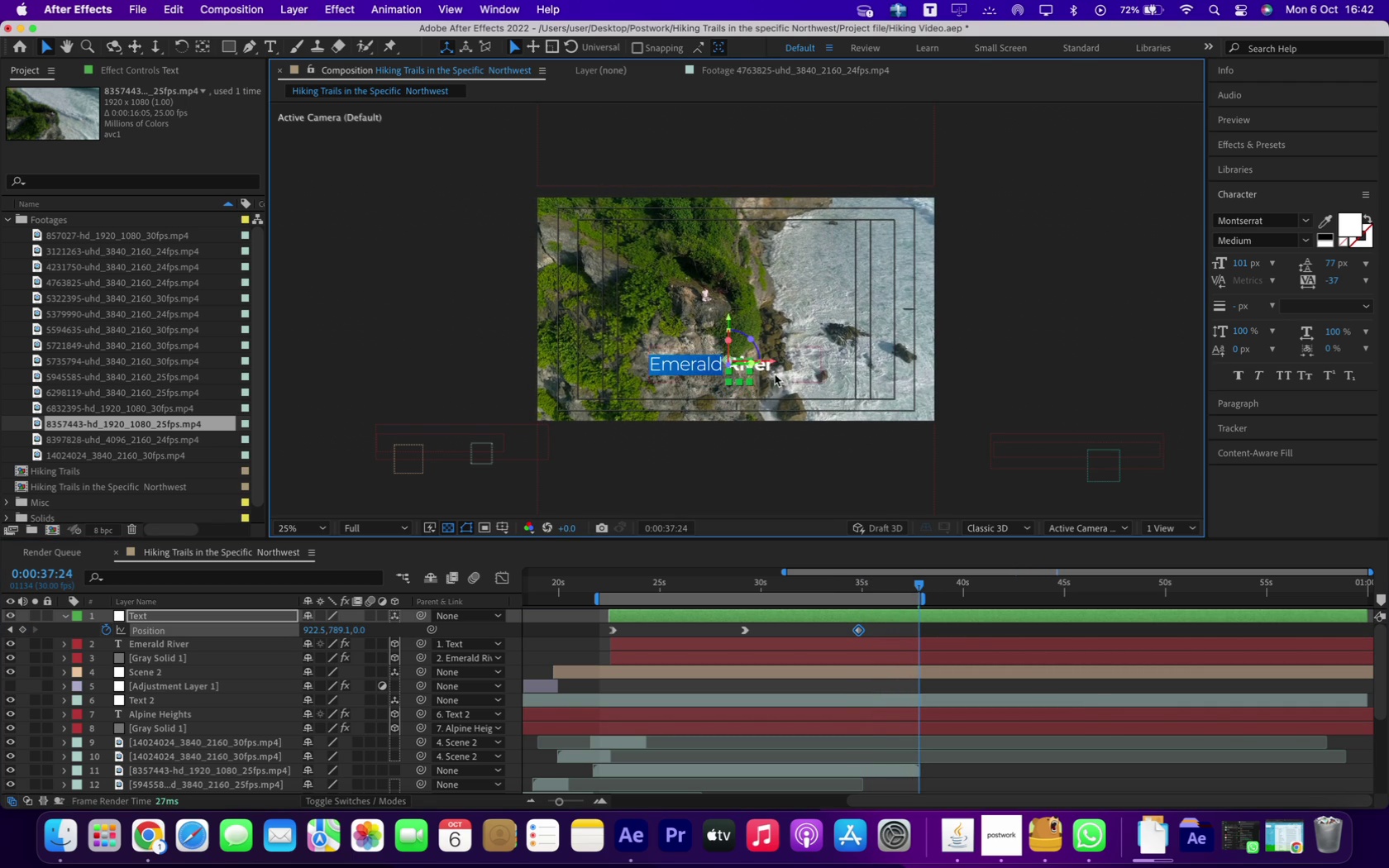 
scroll: coordinate [775, 374], scroll_direction: down, amount: 1.0
 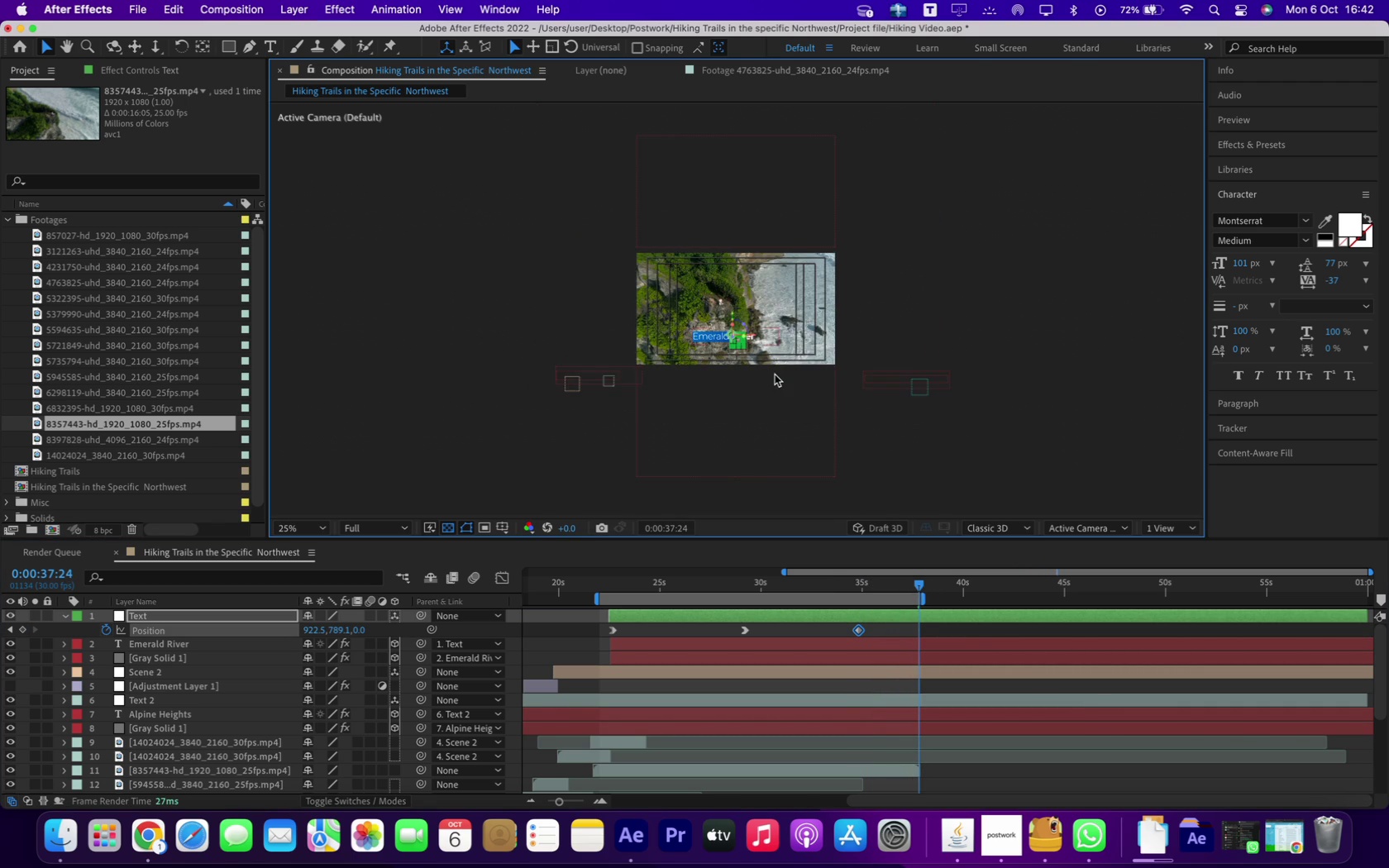 
scroll: coordinate [776, 378], scroll_direction: up, amount: 2.0
 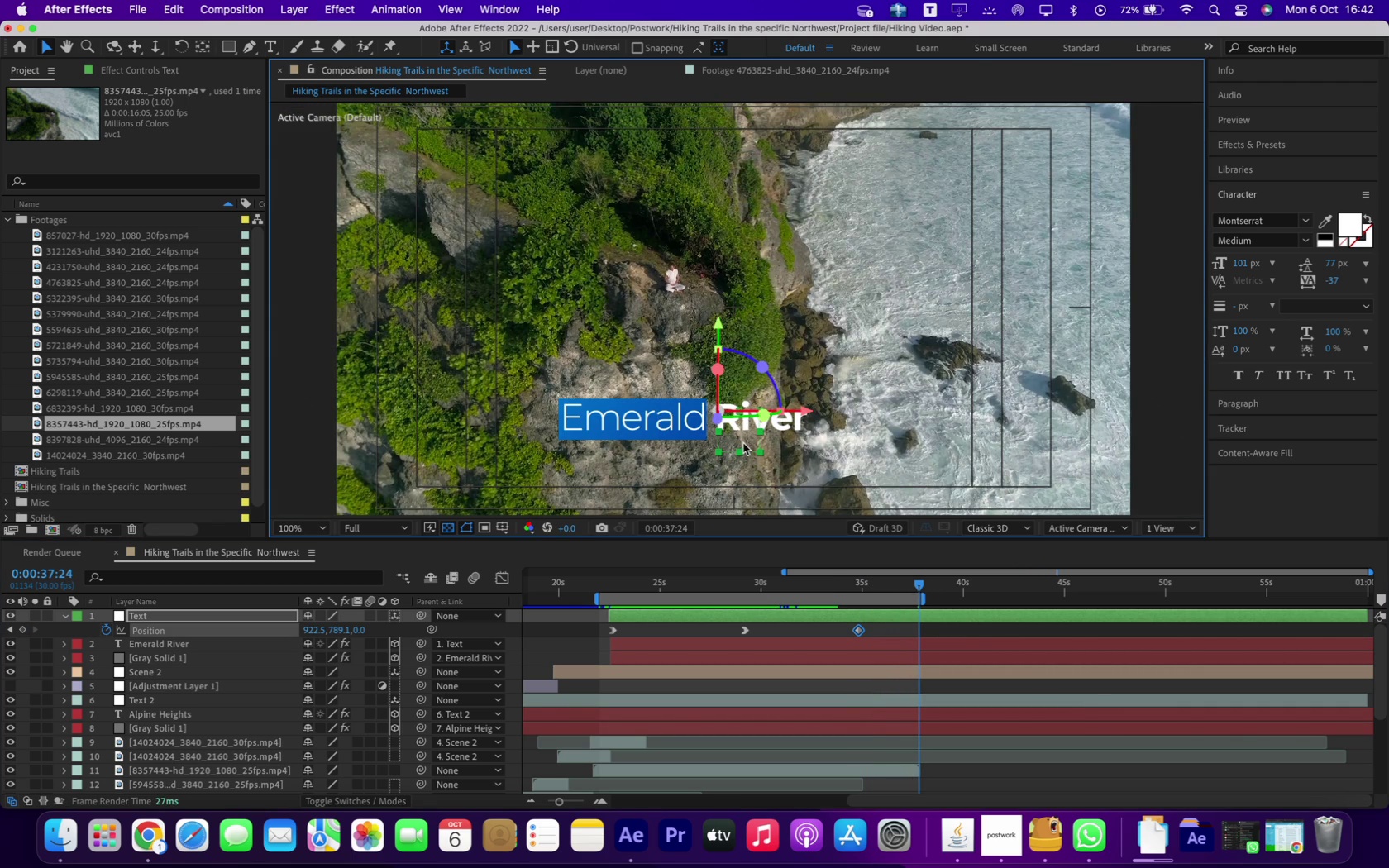 
scroll: coordinate [743, 444], scroll_direction: down, amount: 1.0
 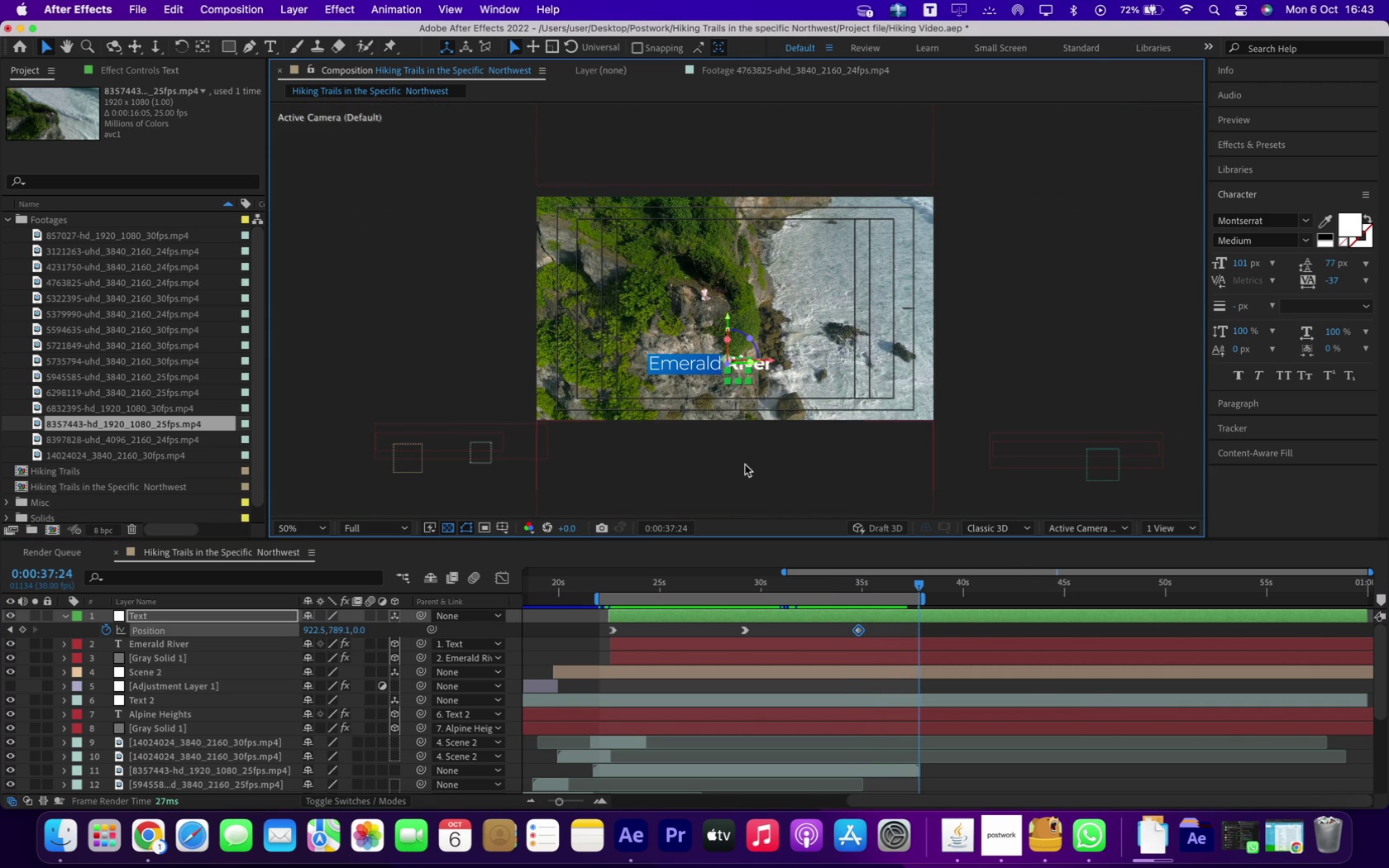 
type(hvz)